 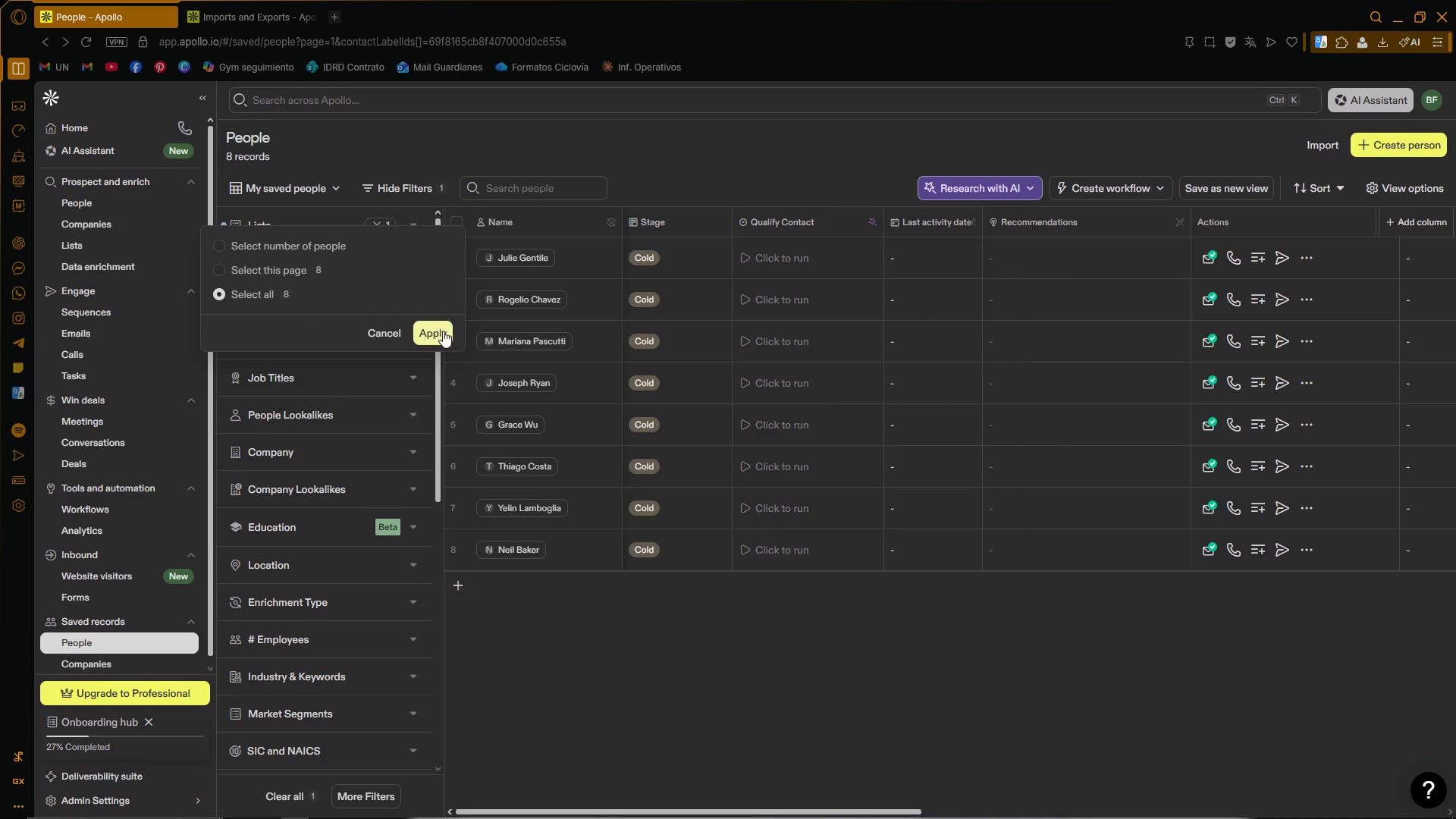 
left_click([1119, 185])
 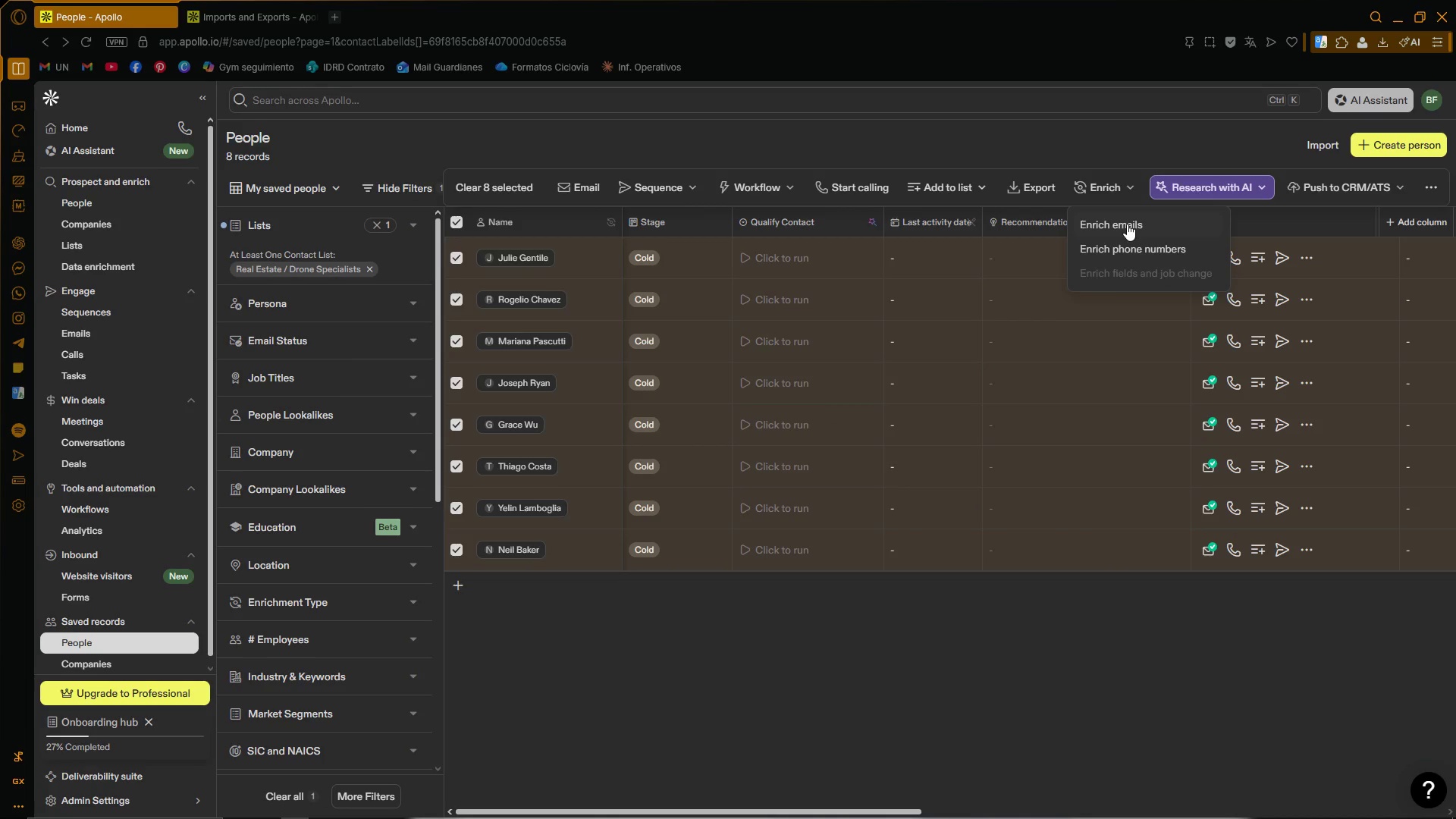 
left_click([1127, 224])
 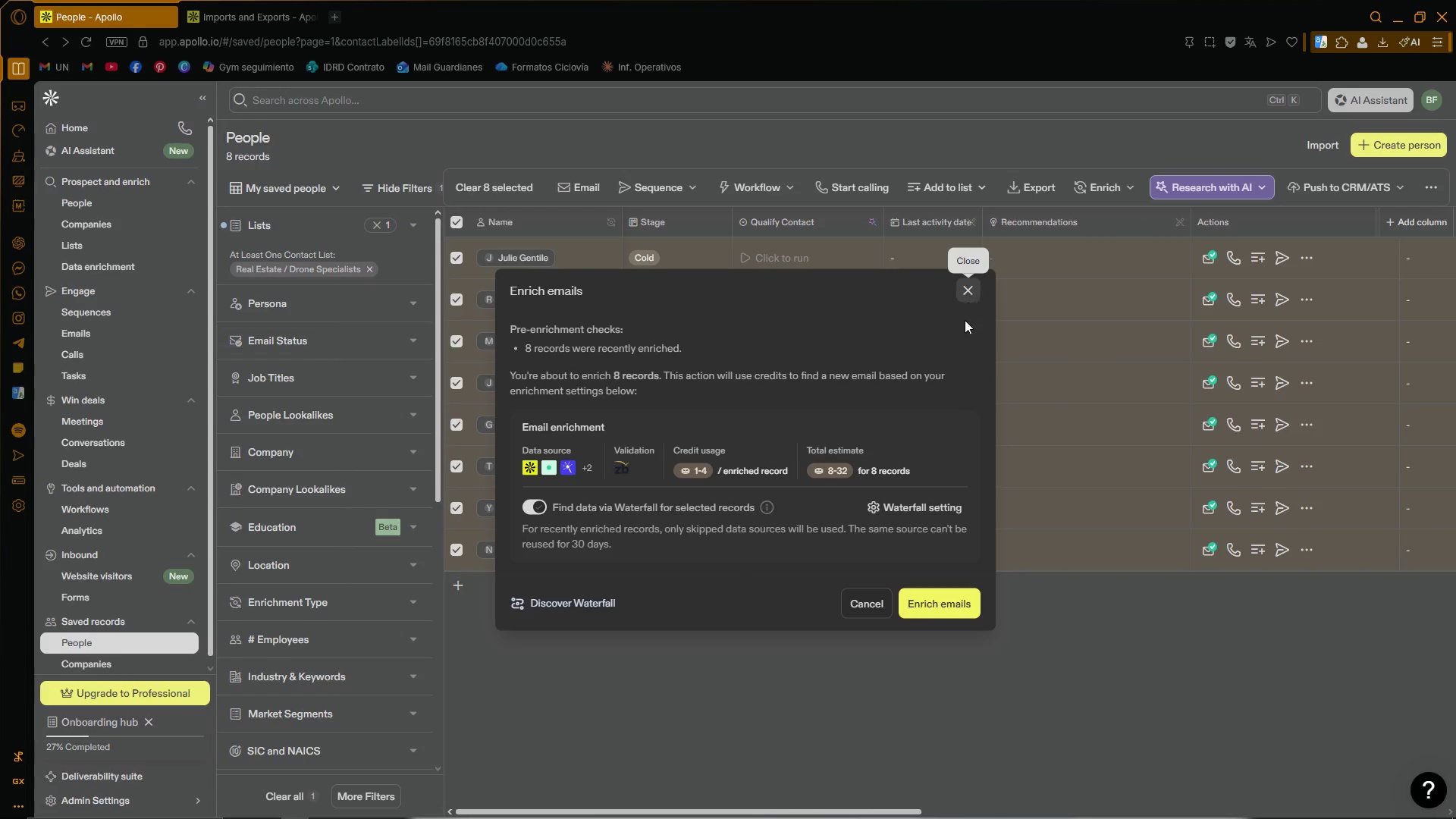 
wait(5.33)
 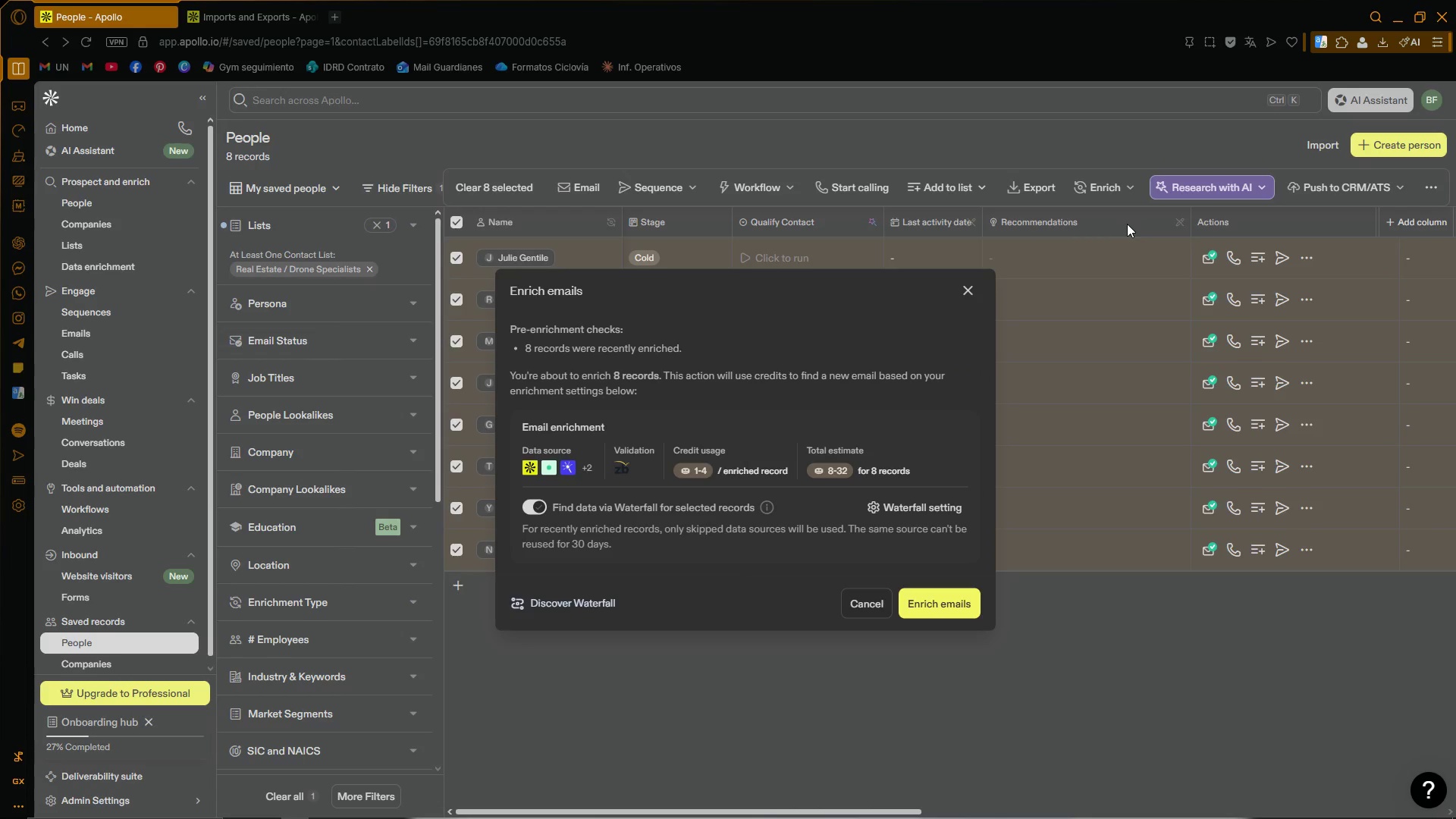 
left_click([962, 599])
 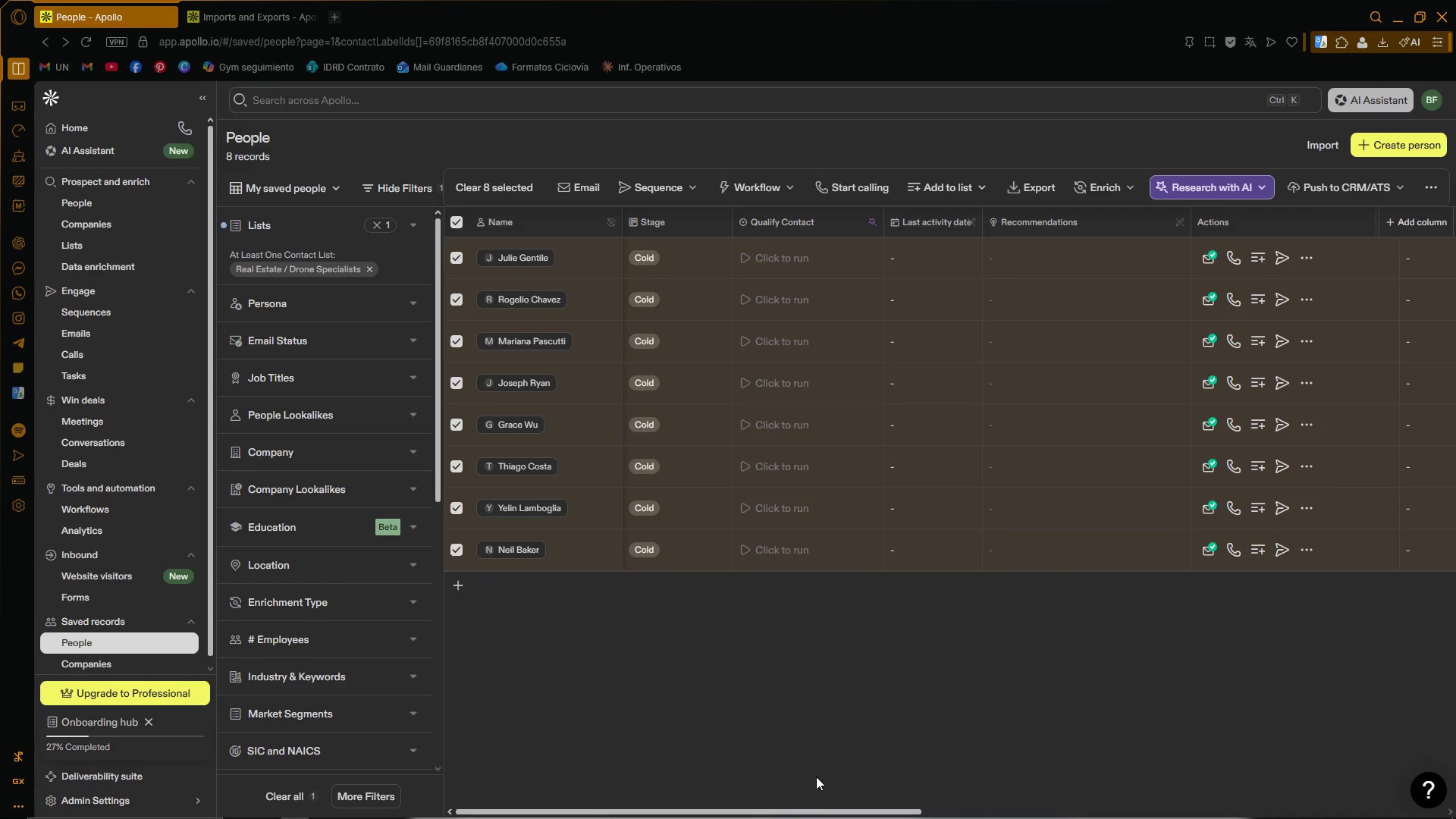 
left_click_drag(start_coordinate=[833, 811], to_coordinate=[1423, 812])
 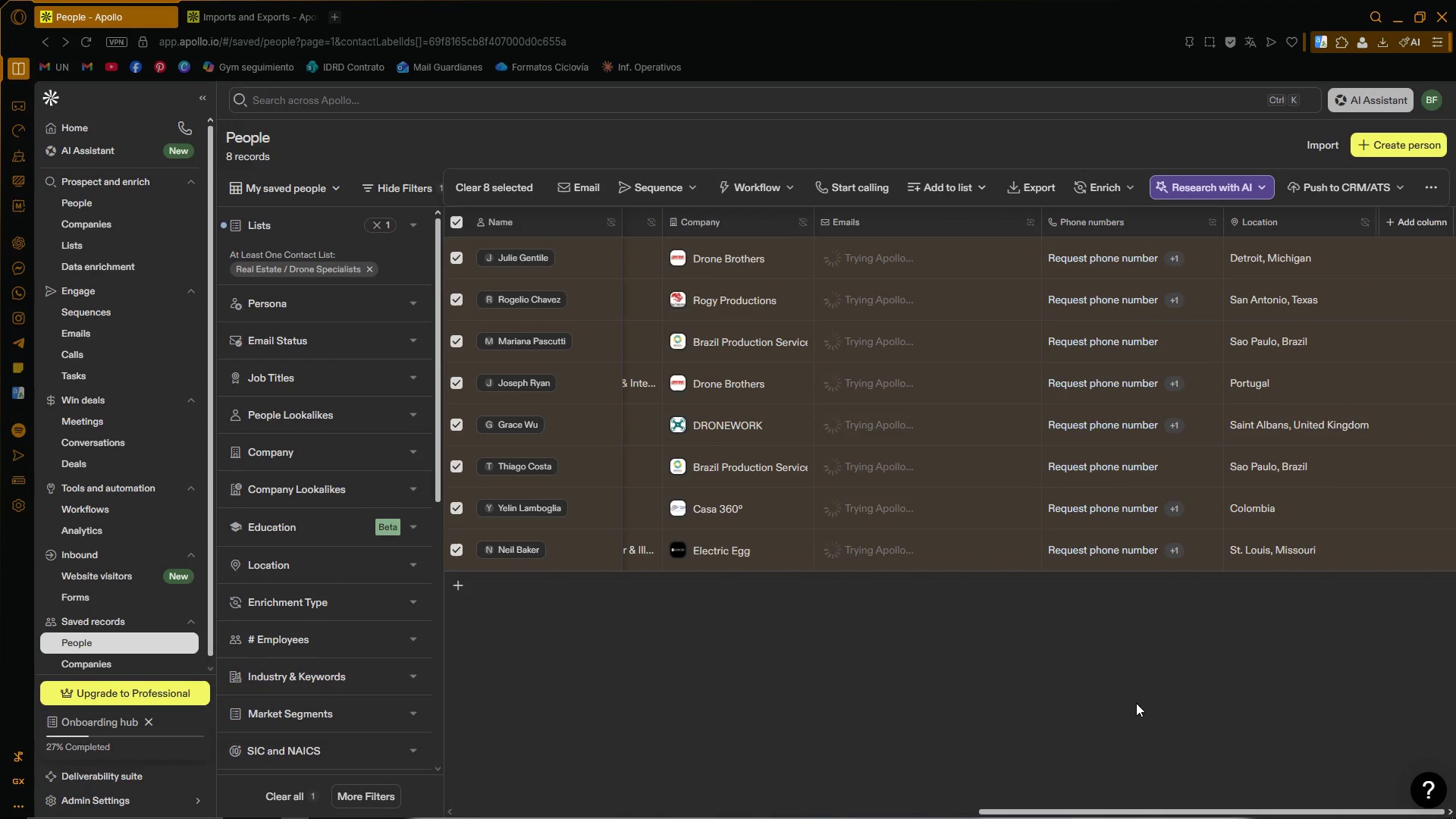 
left_click_drag(start_coordinate=[1072, 811], to_coordinate=[794, 798])
 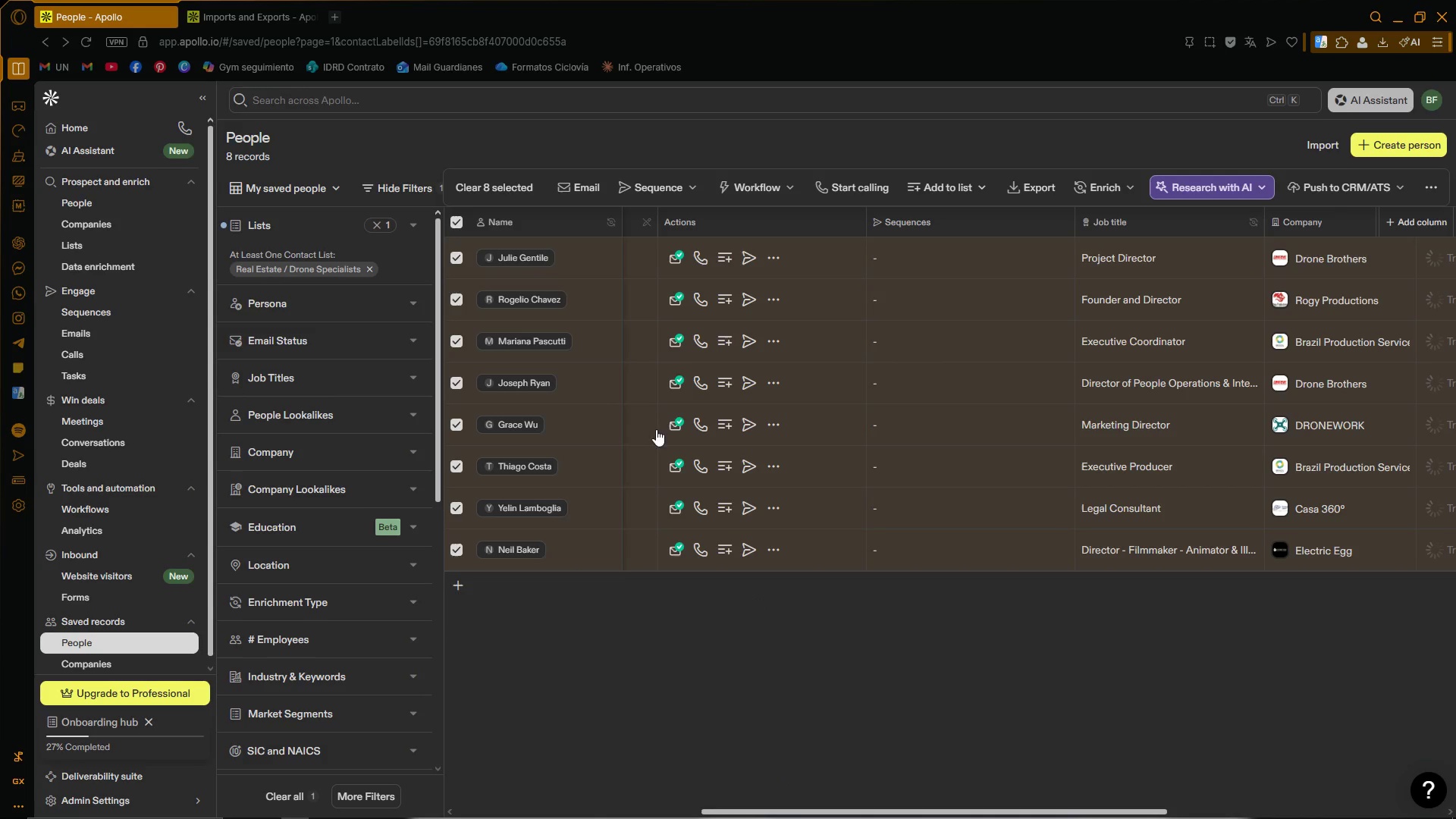 
mouse_move([690, 399])
 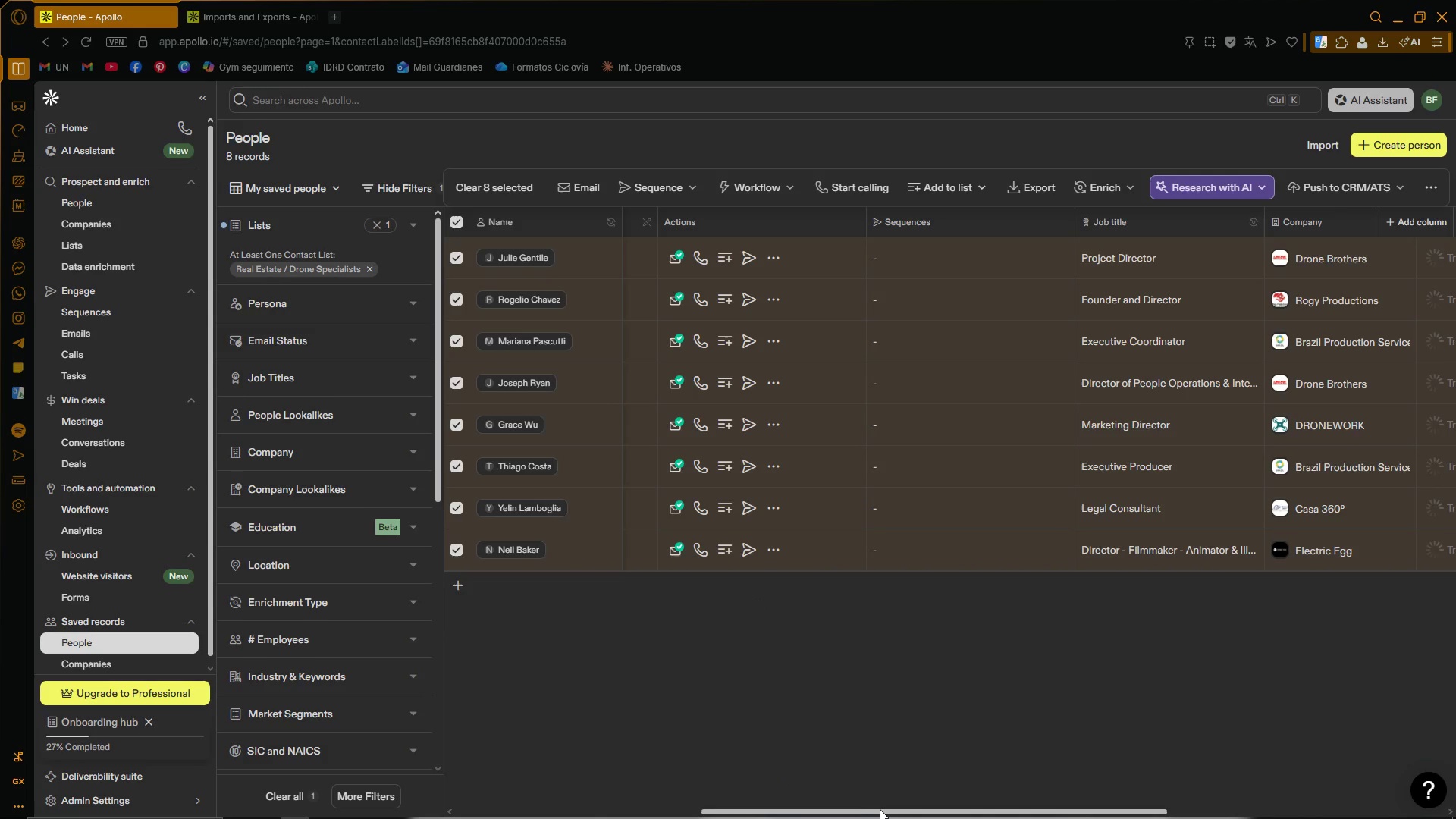 
left_click_drag(start_coordinate=[881, 811], to_coordinate=[1219, 812])
 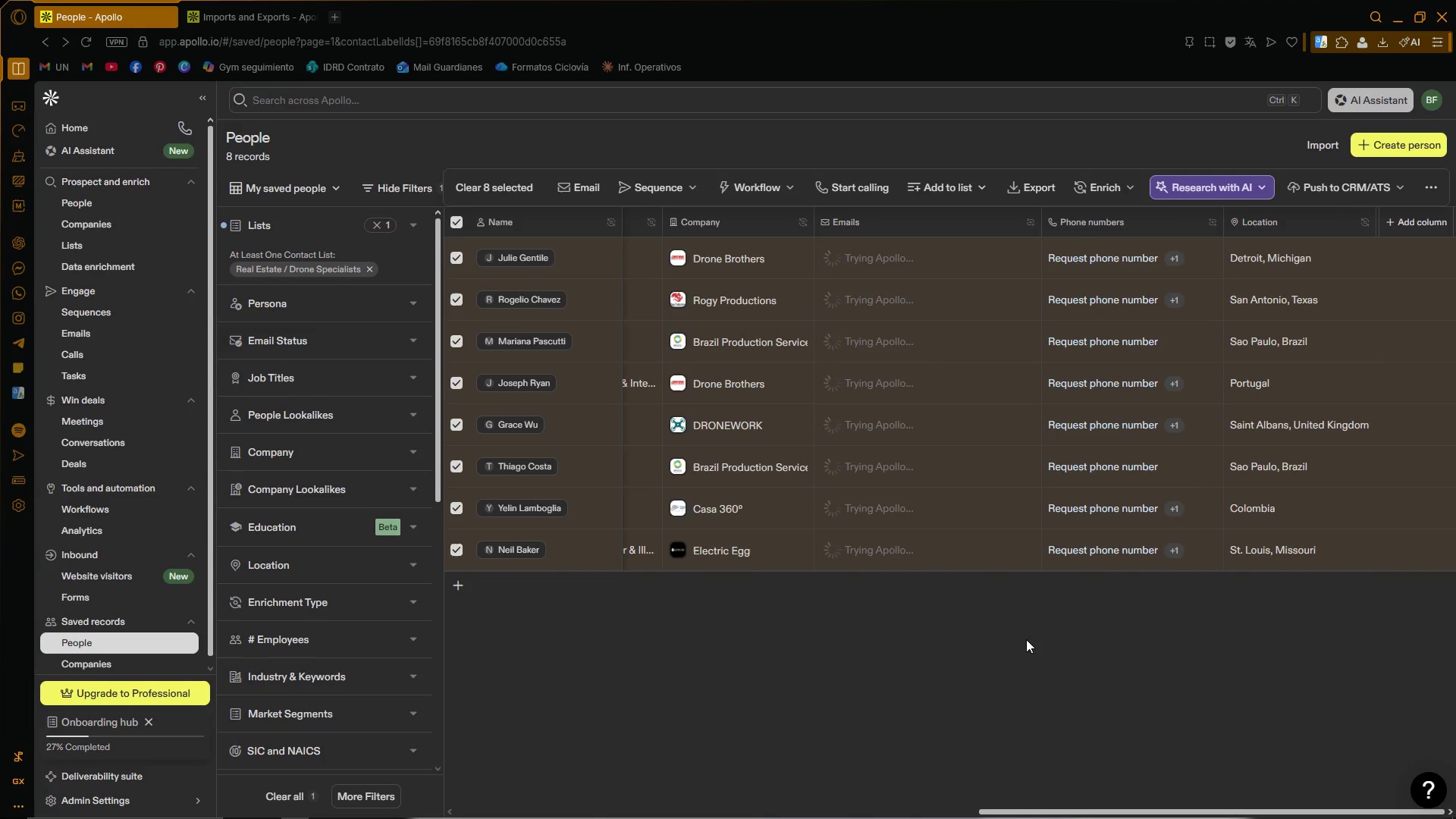 
left_click([1121, 177])
 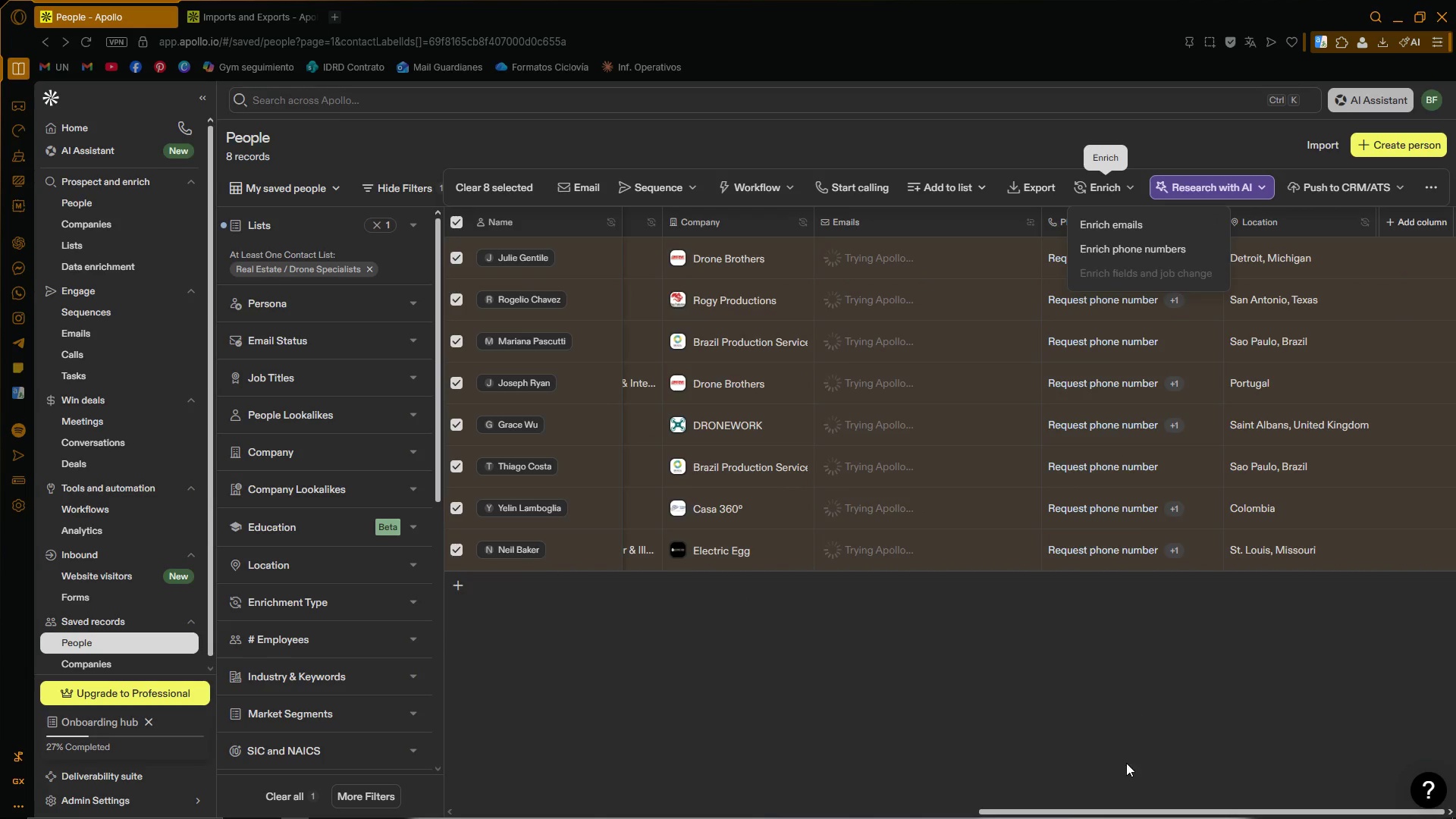 
wait(5.05)
 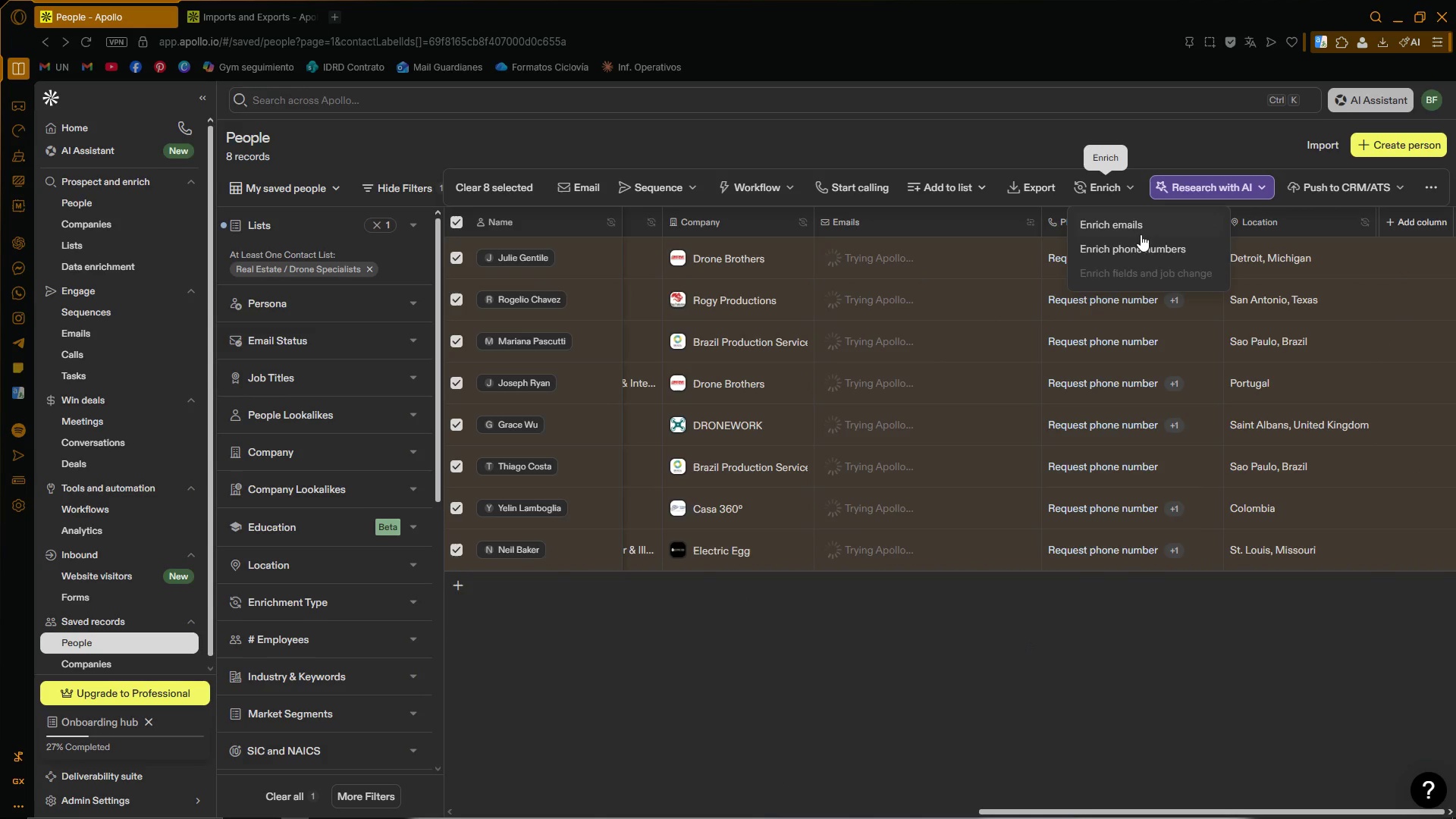 
left_click_drag(start_coordinate=[1112, 811], to_coordinate=[1228, 813])
 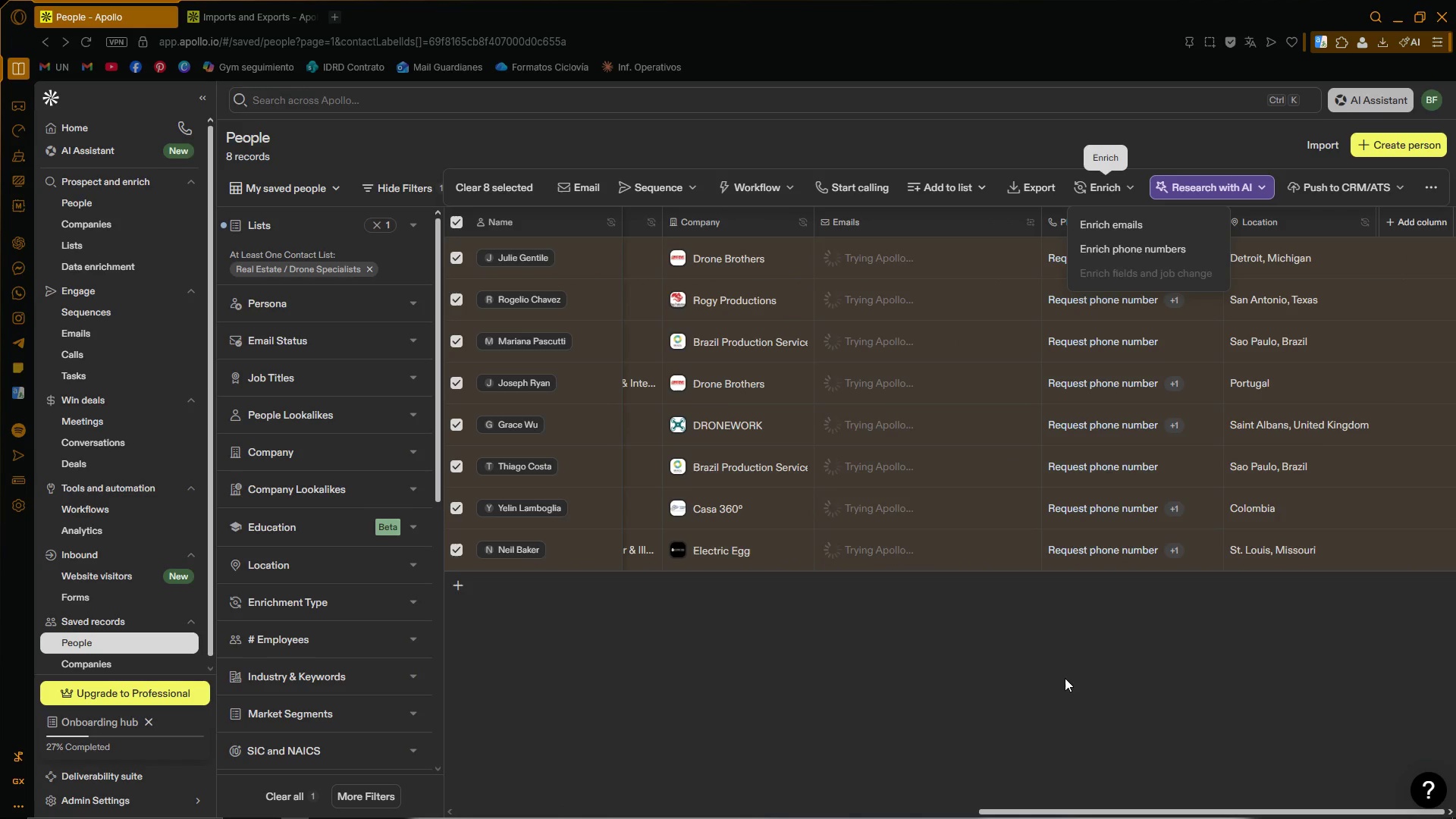 
left_click([1065, 678])
 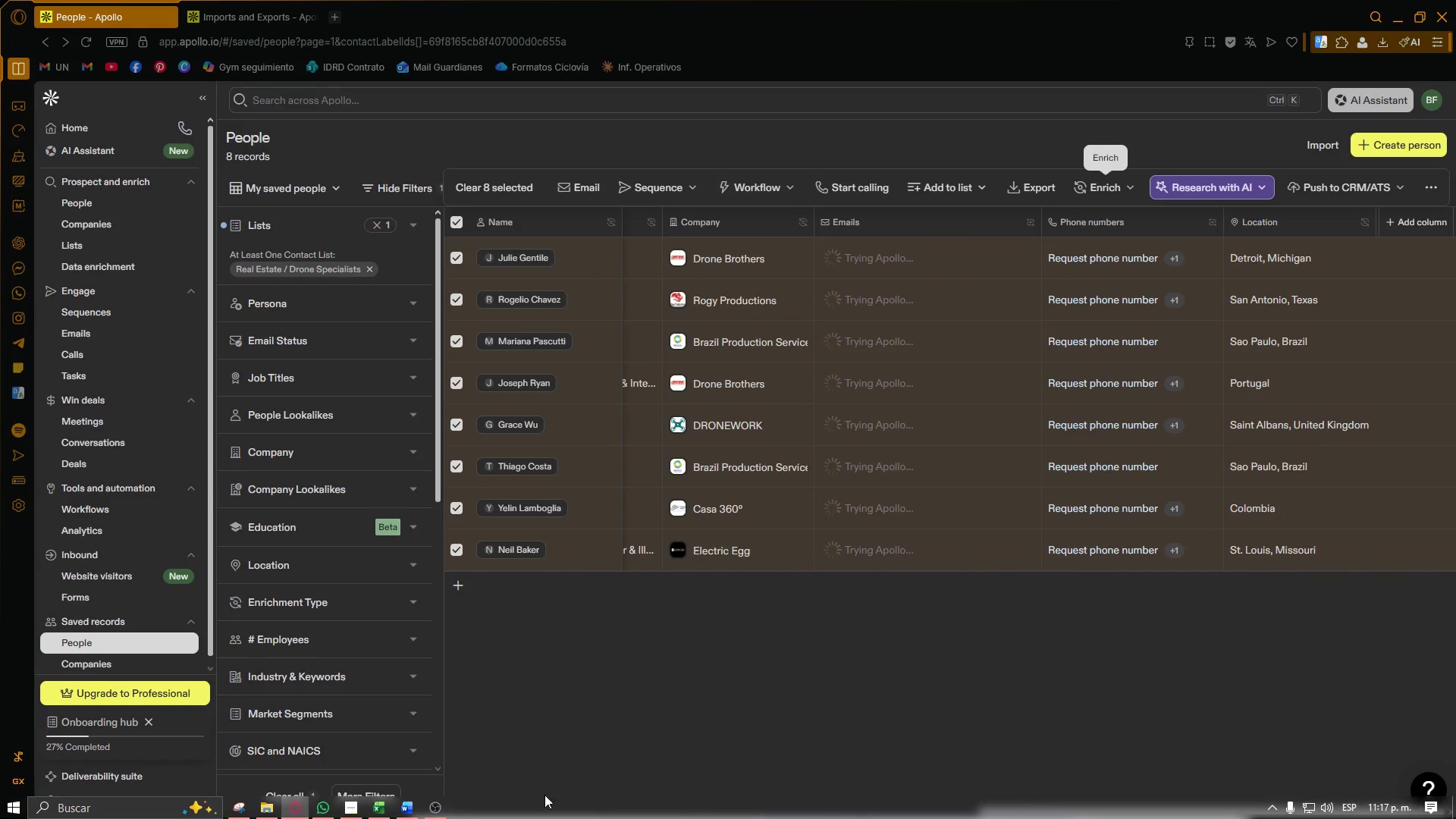 
wait(5.27)
 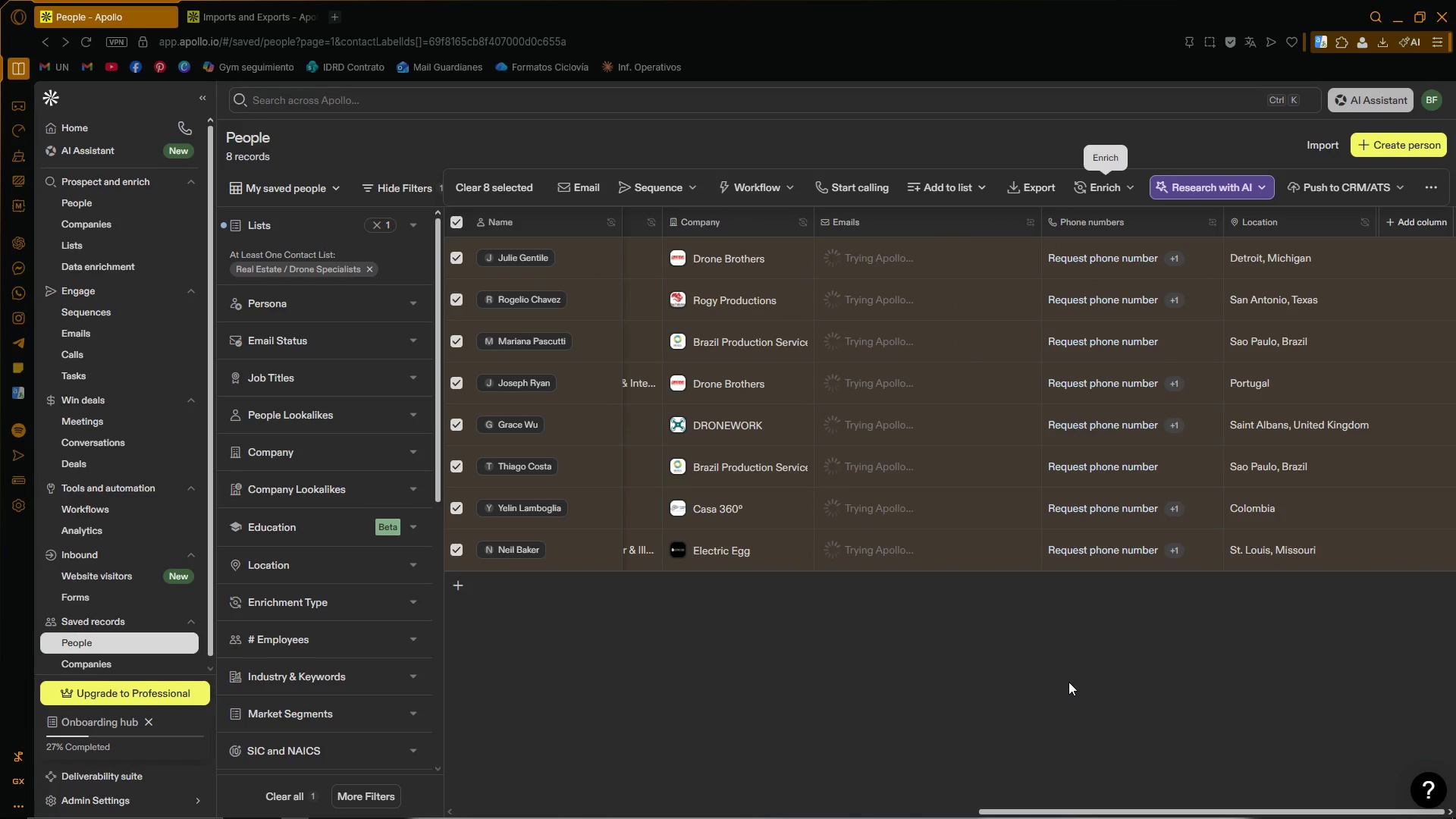 
left_click([360, 811])